 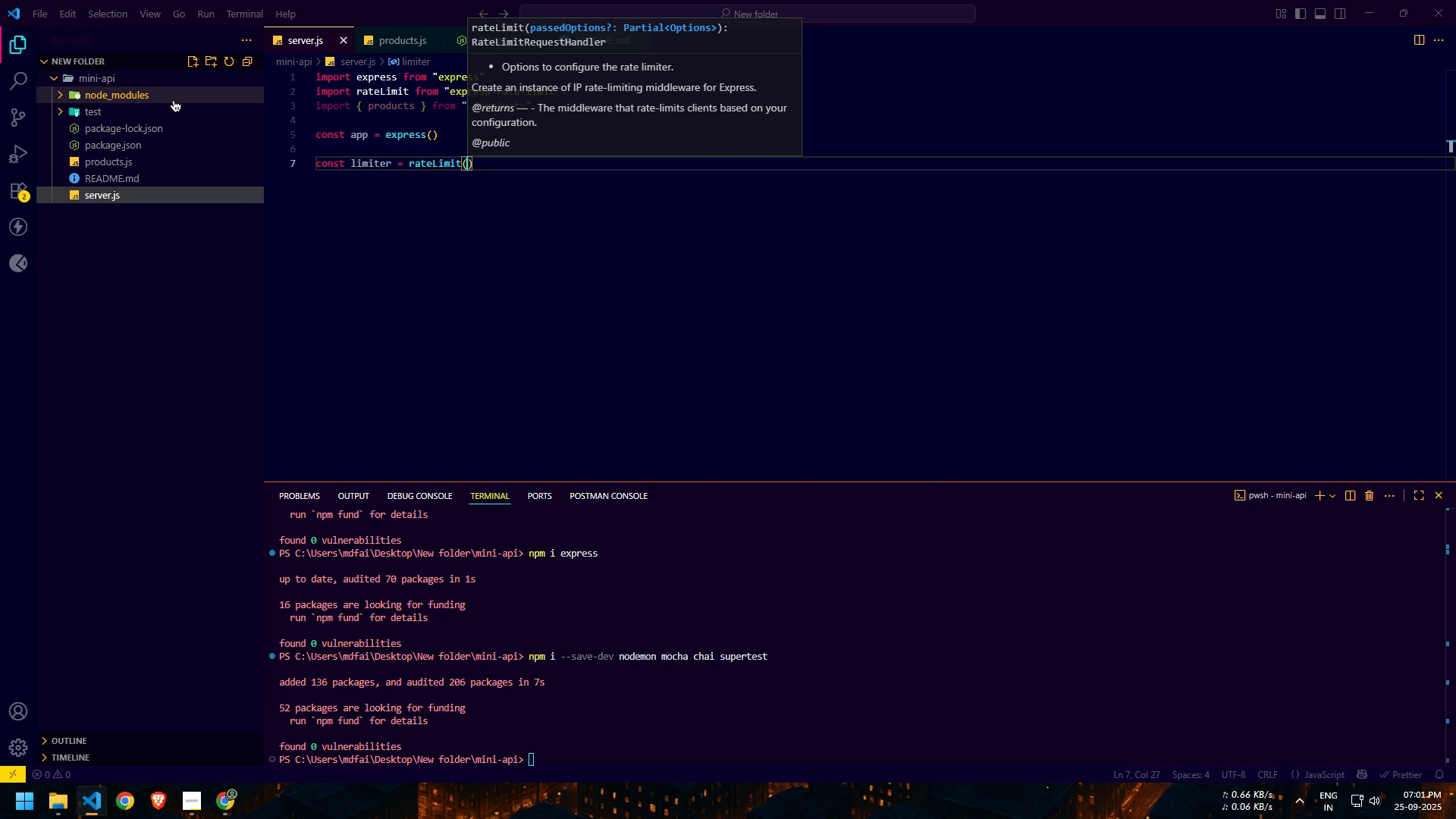 
key(Shift+BracketLeft)
 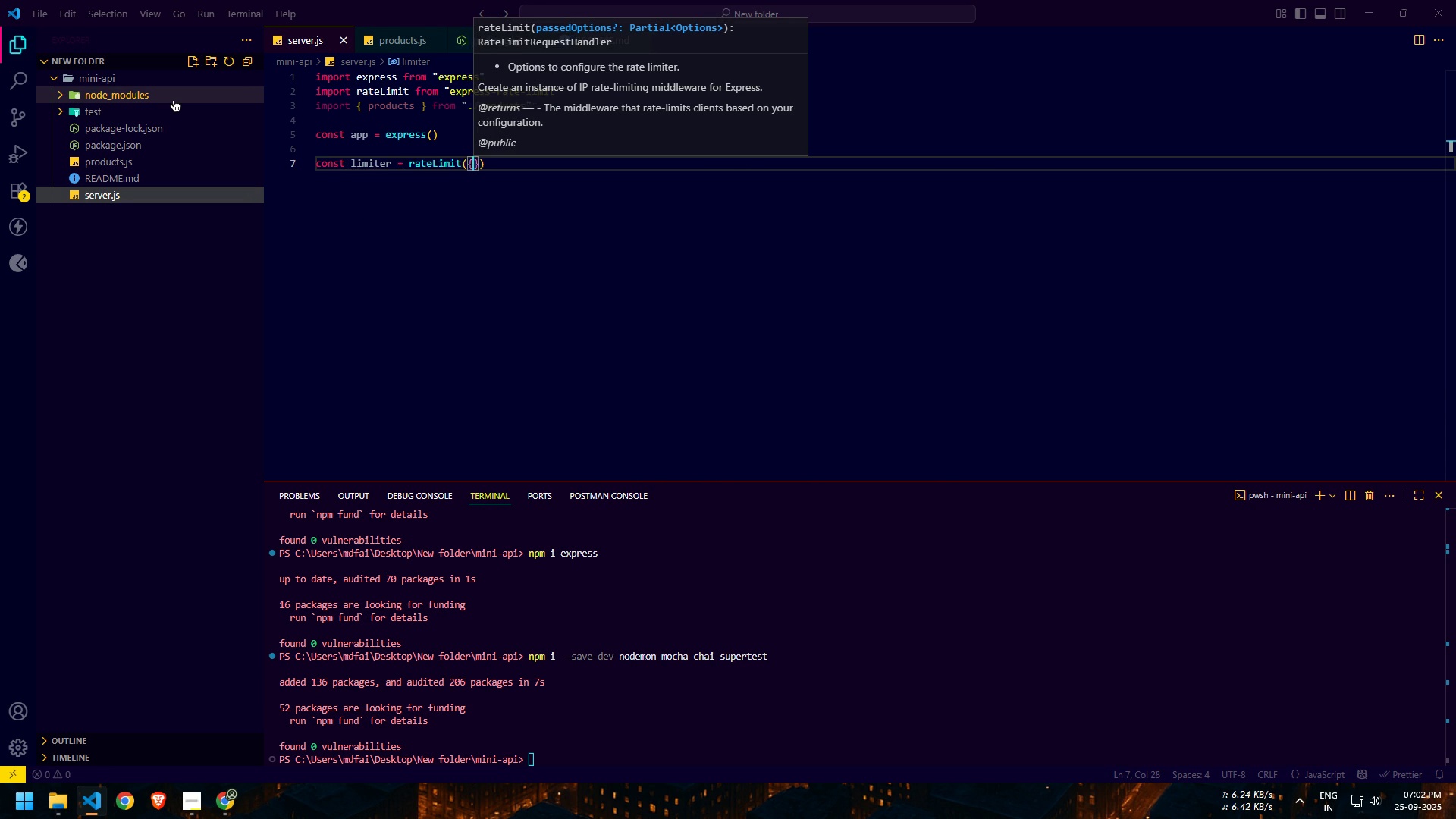 
key(Enter)
 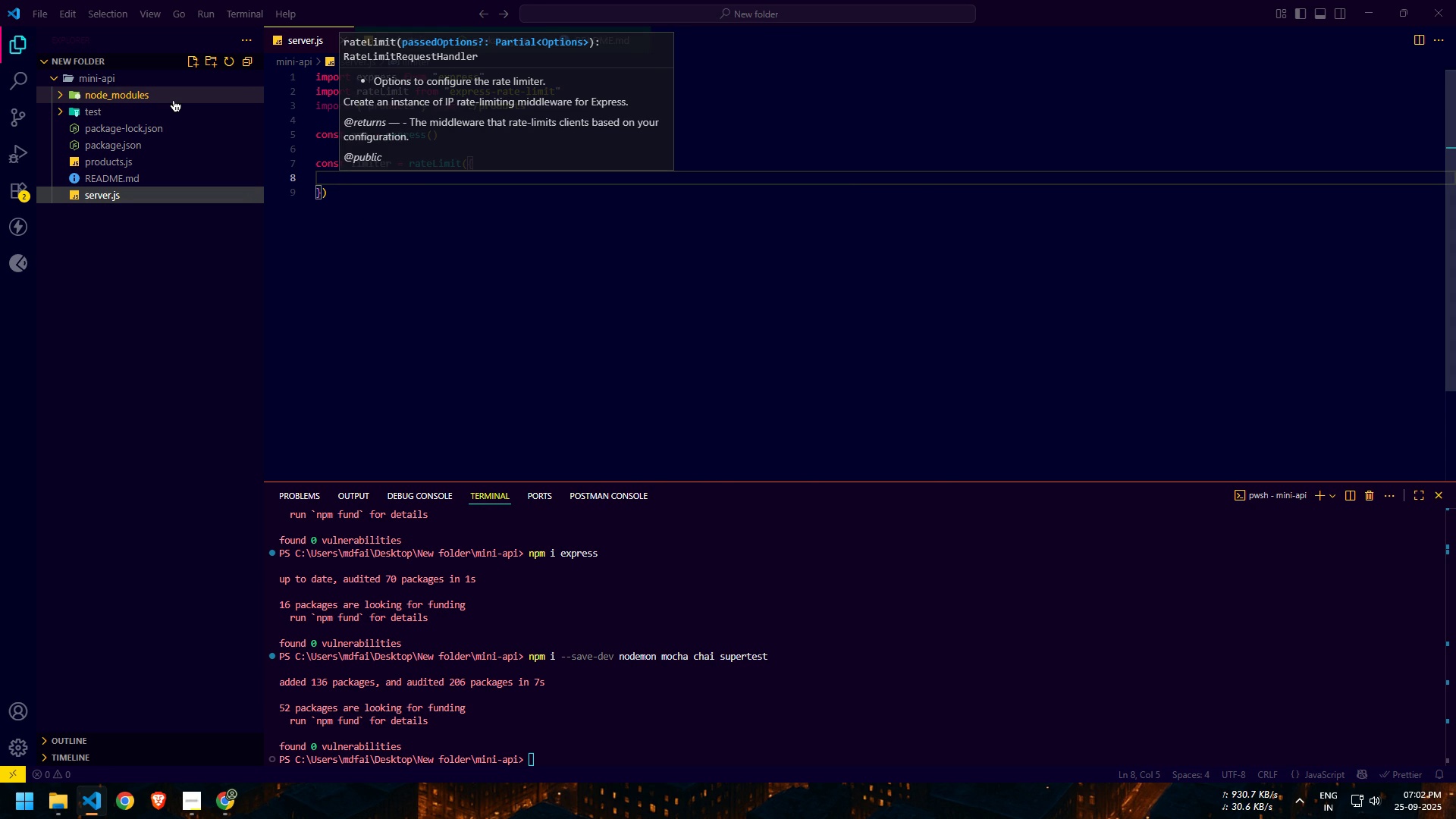 
type(window)
 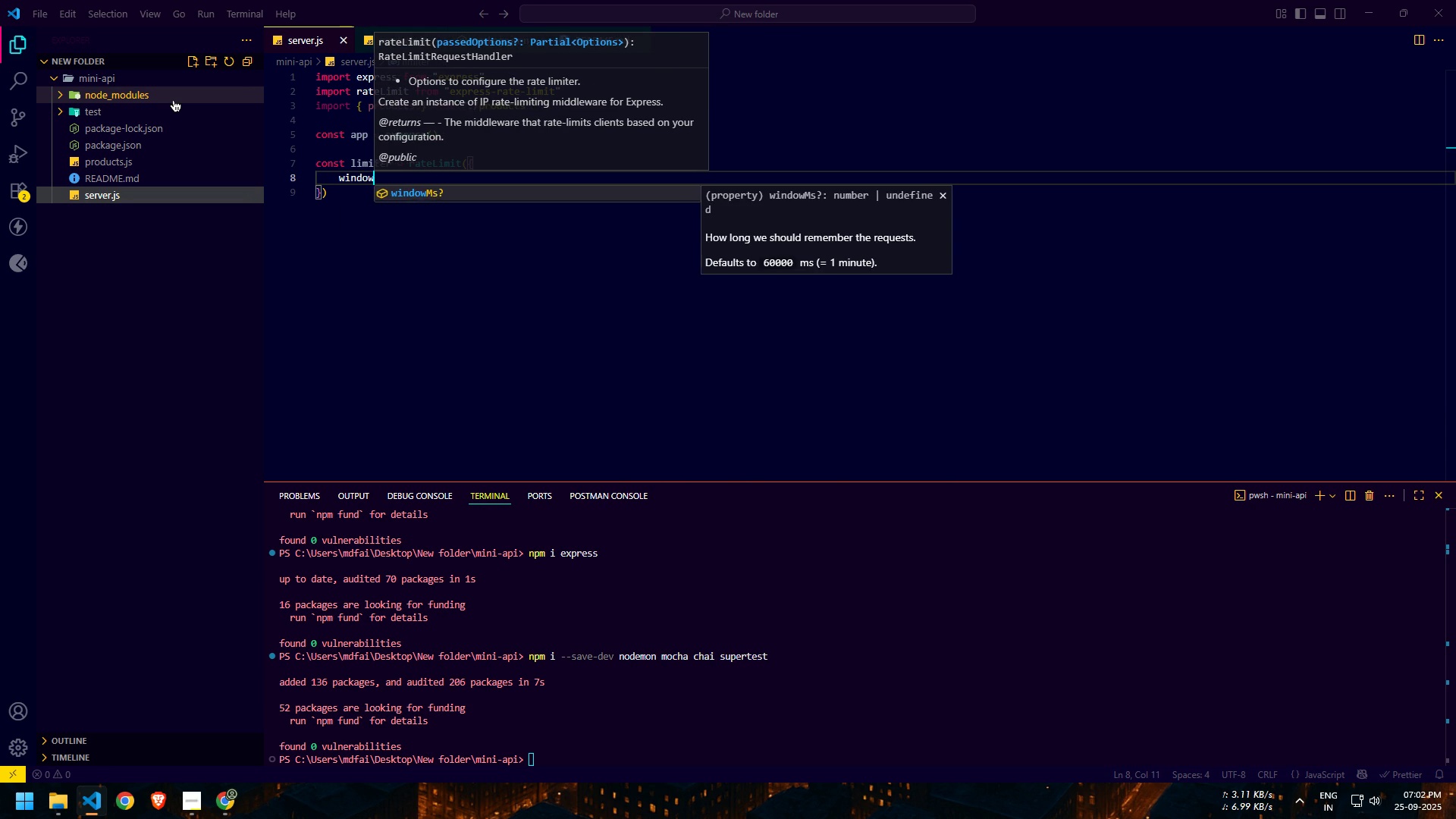 
key(Enter)
 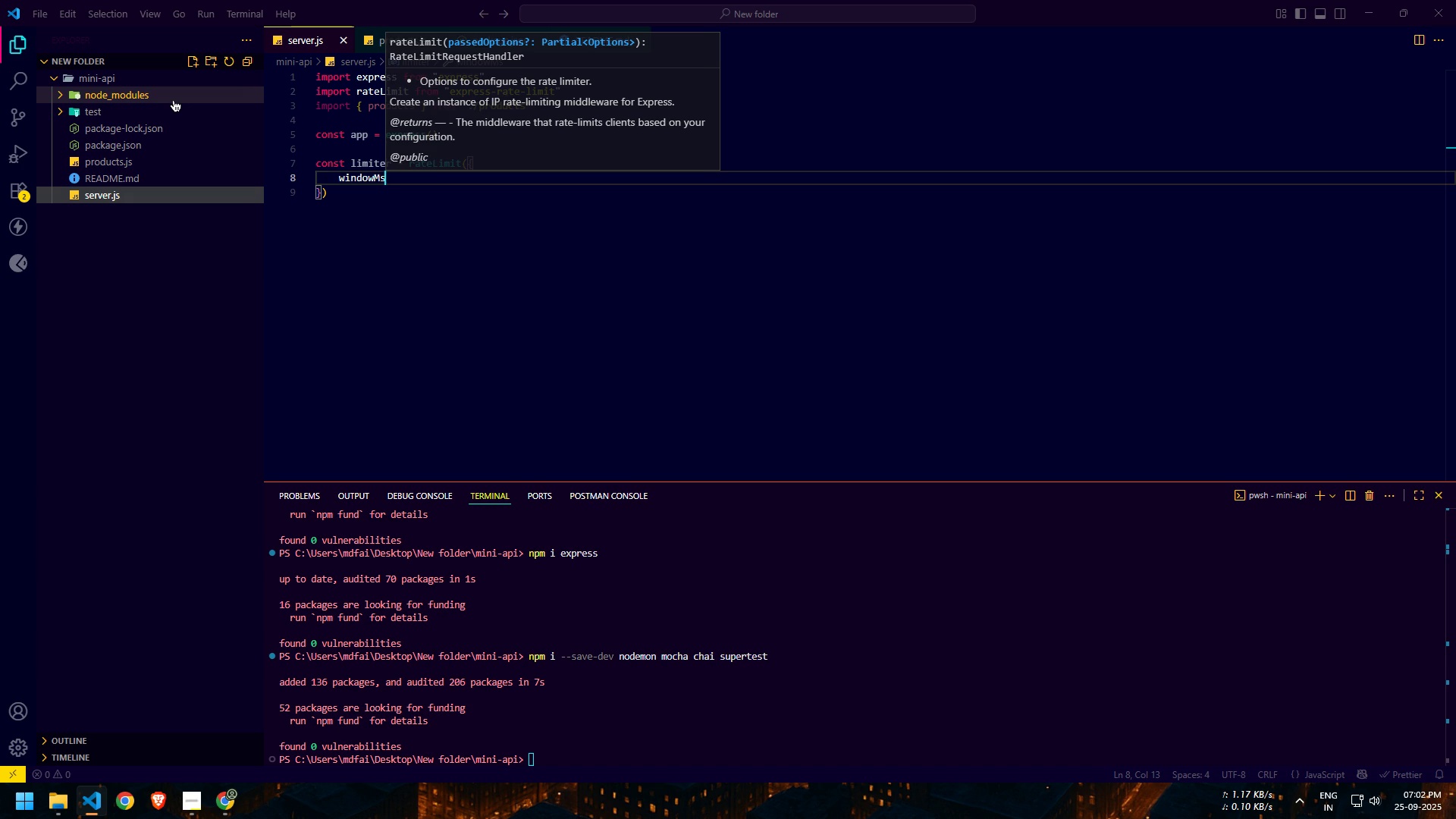 
key(Shift+ShiftLeft)
 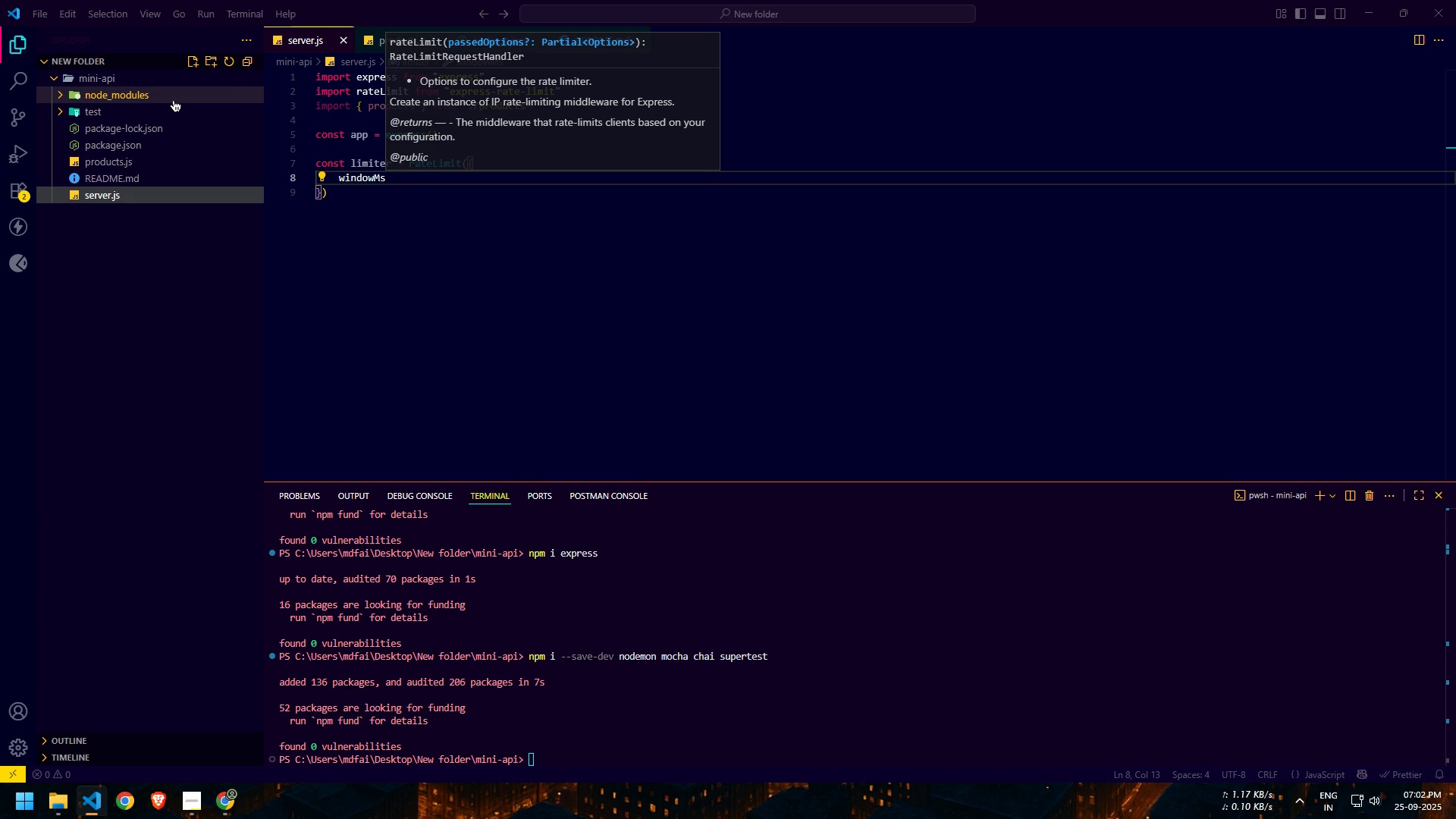 
key(Shift+Semicolon)
 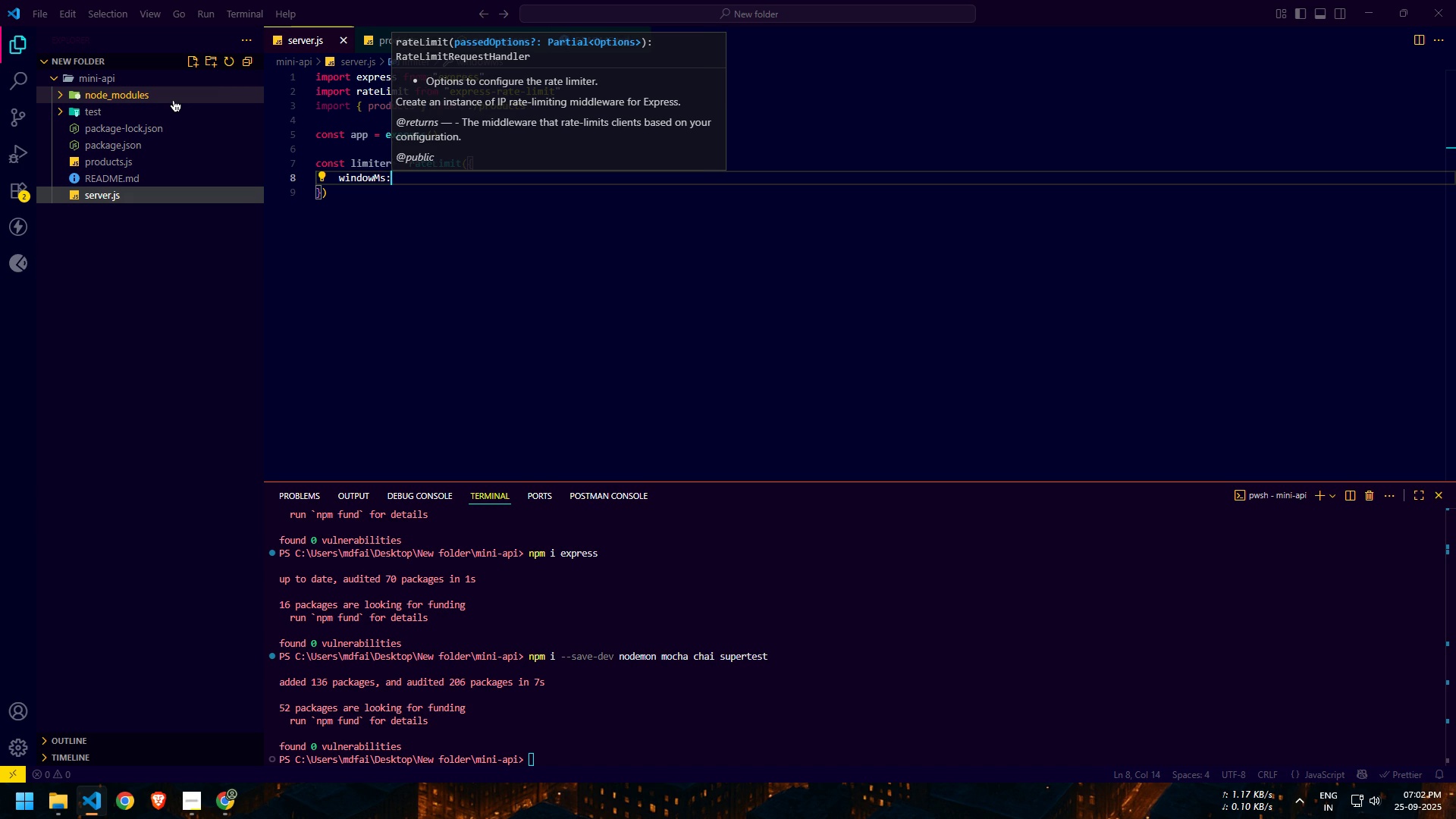 
key(Space)